 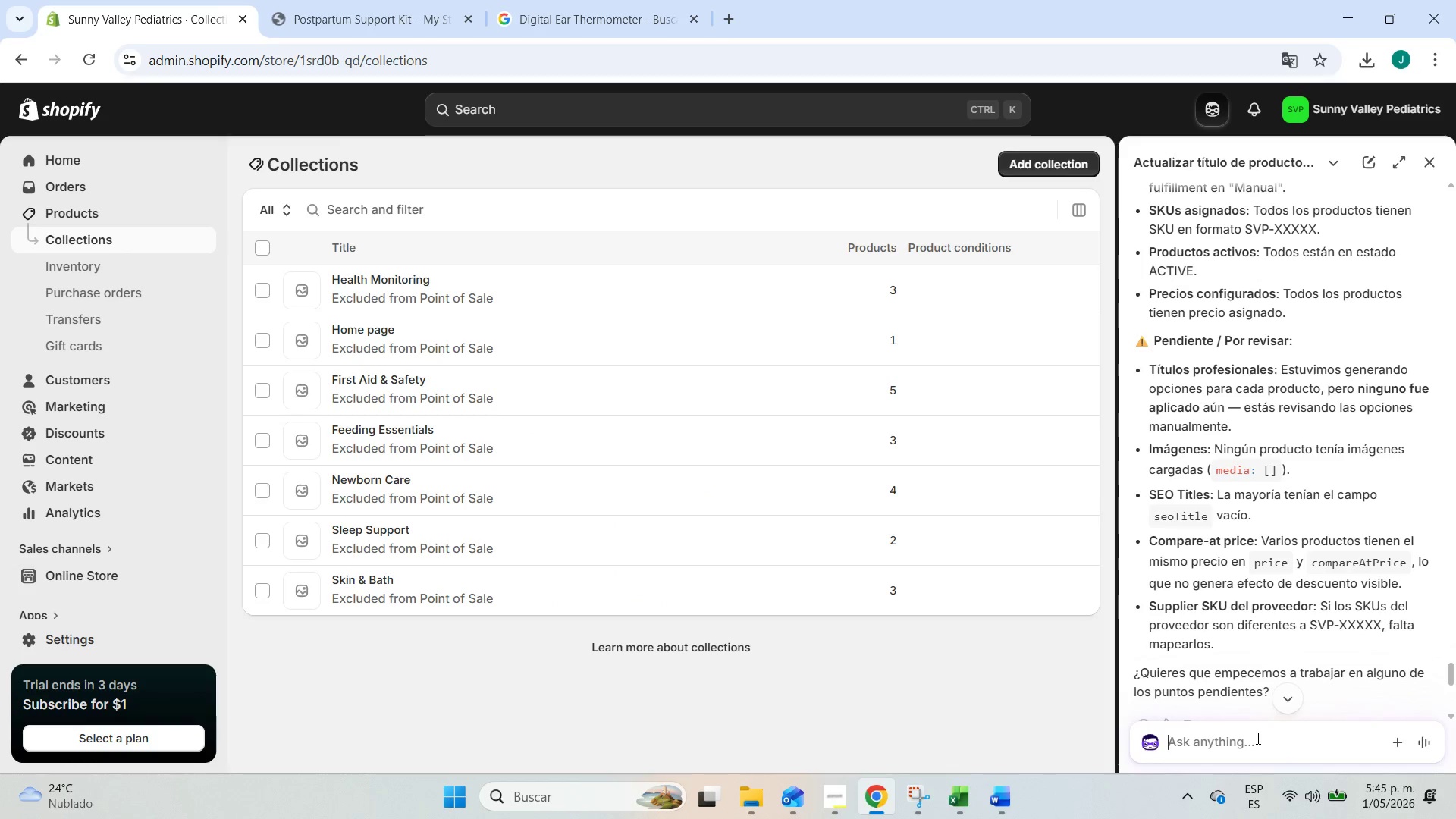 
key(Control+ControlLeft)
 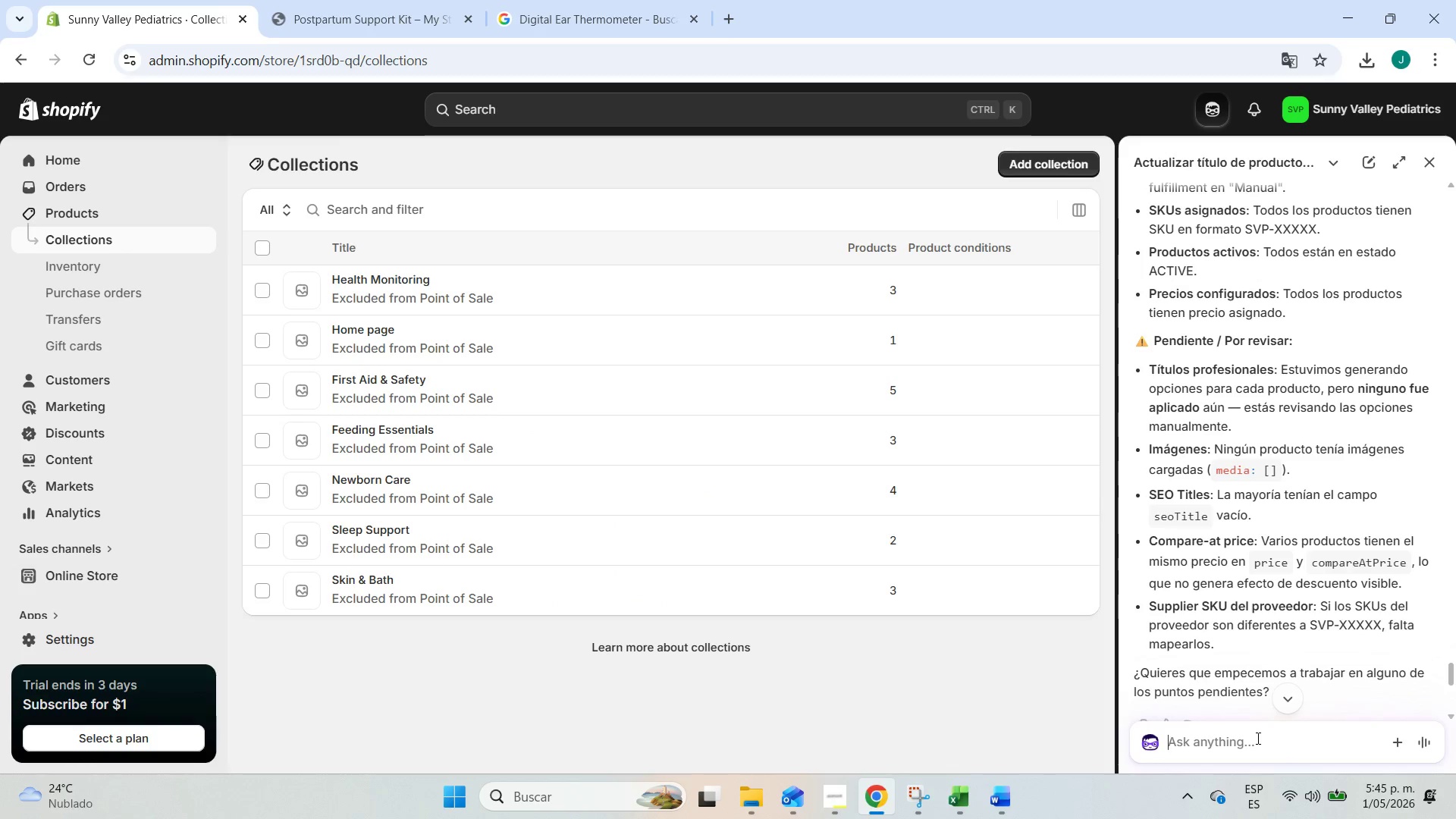 
key(Control+V)
 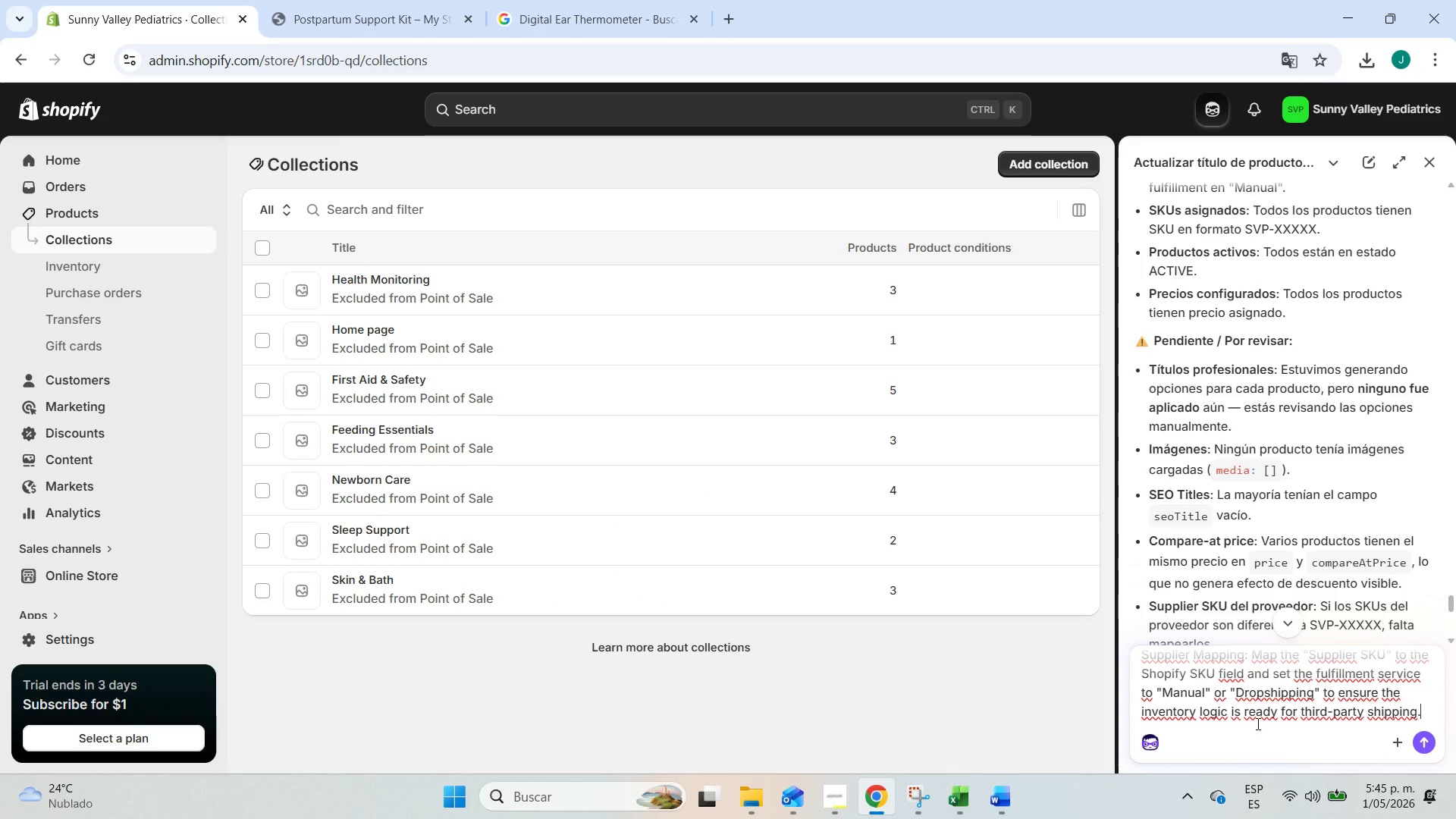 
type( de aqui falta algo)
 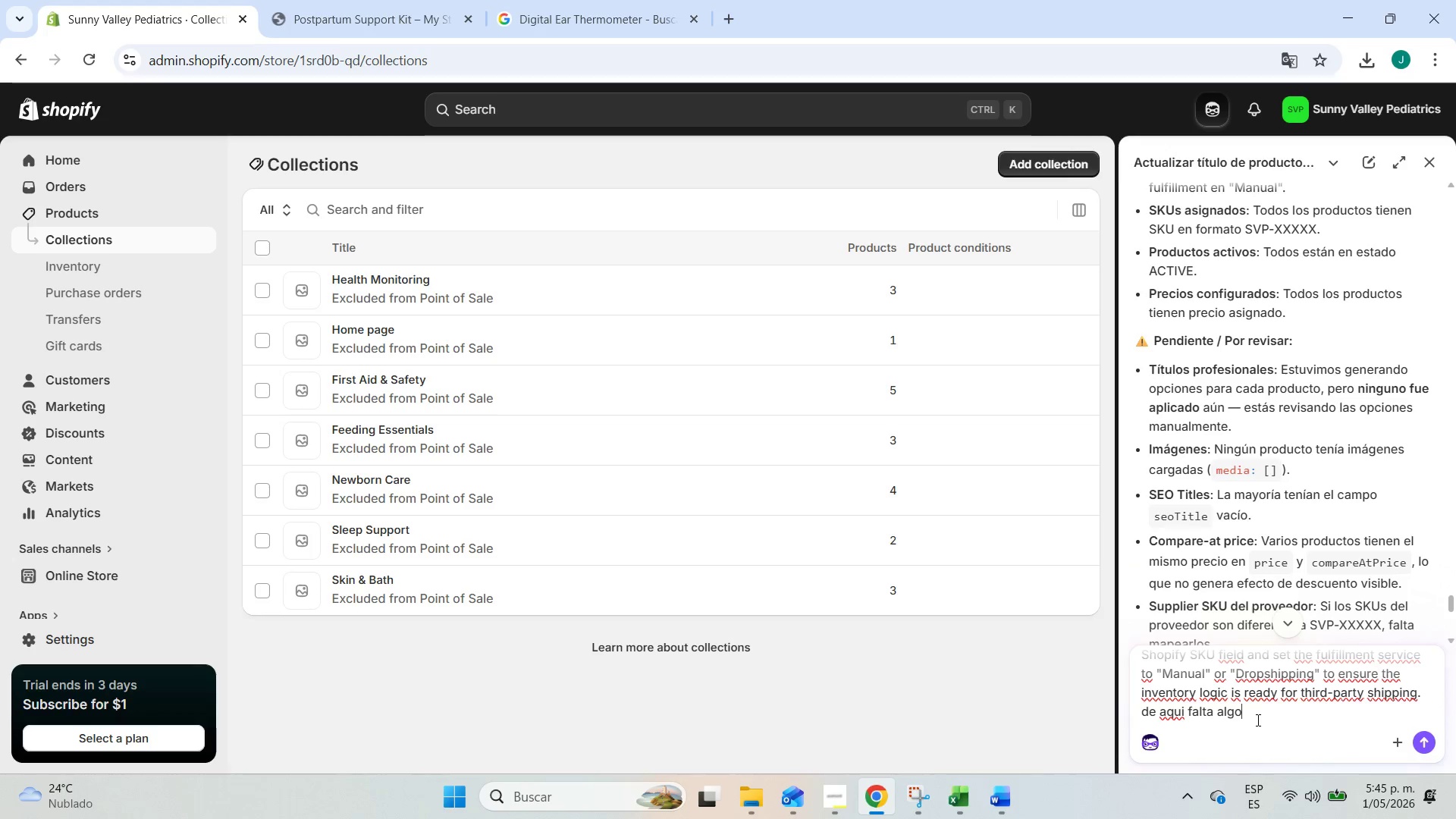 
key(Alt+AltLeft)
 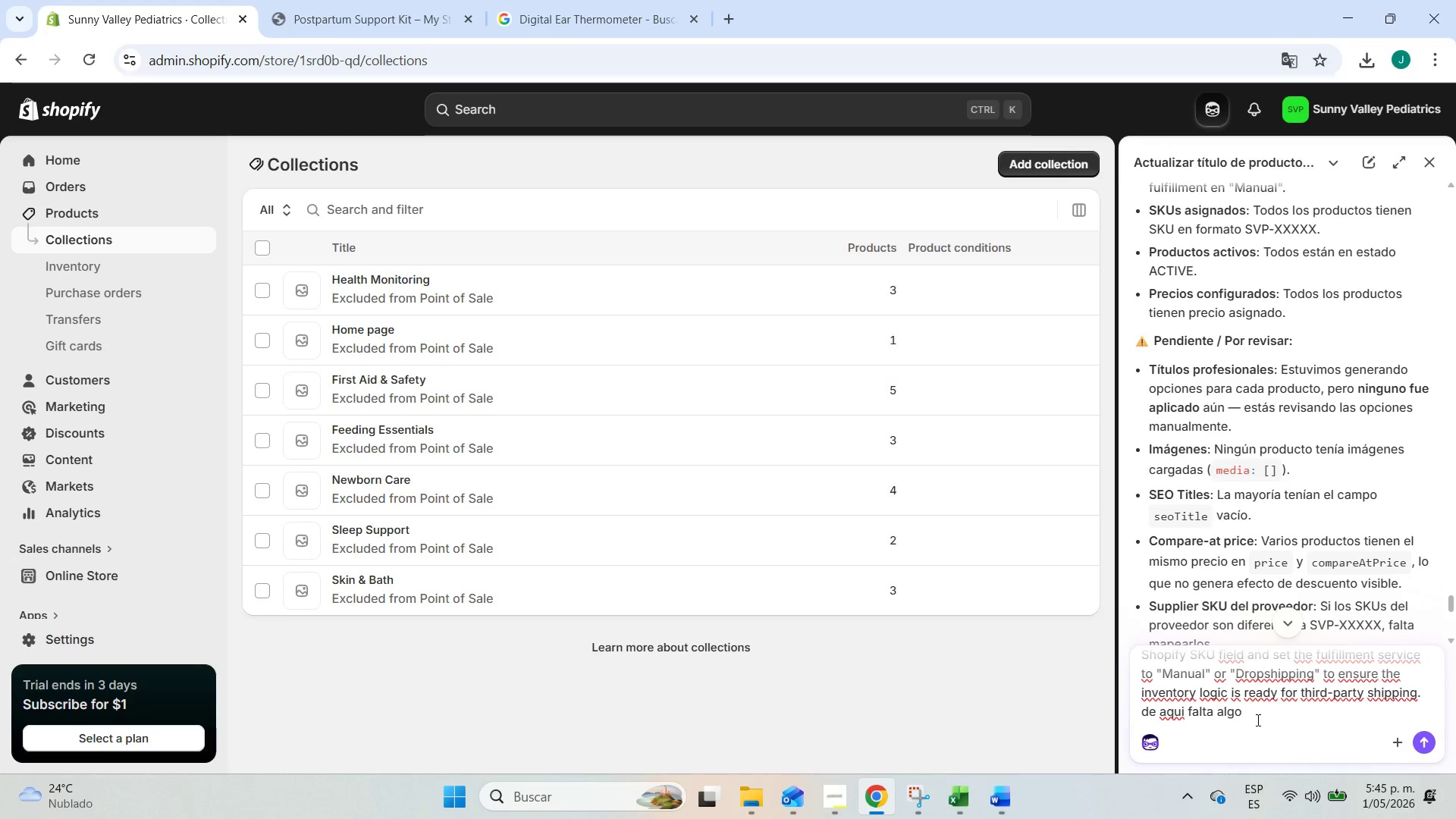 
key(Alt+Tab)